 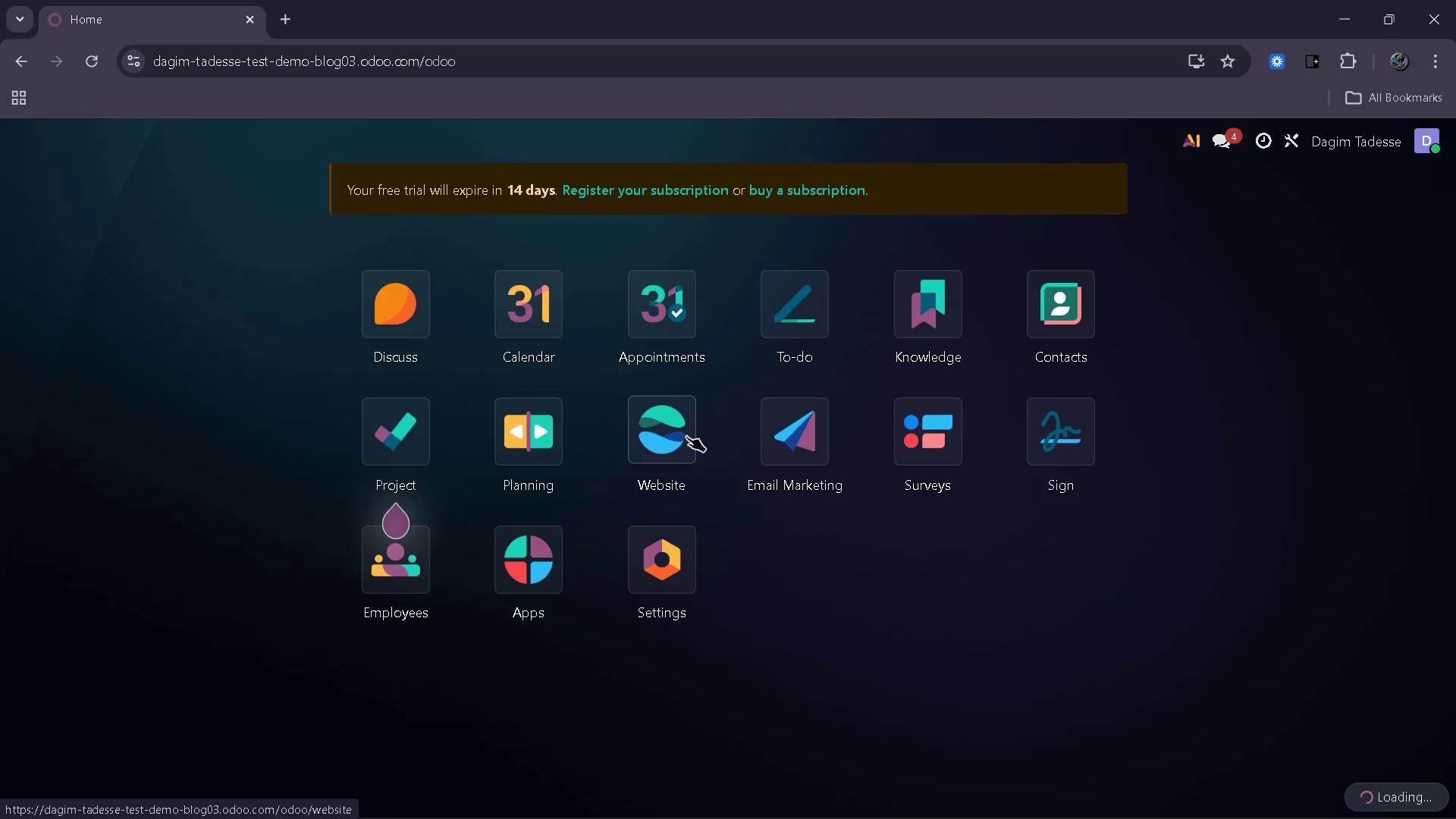 
mouse_move([334, 173])
 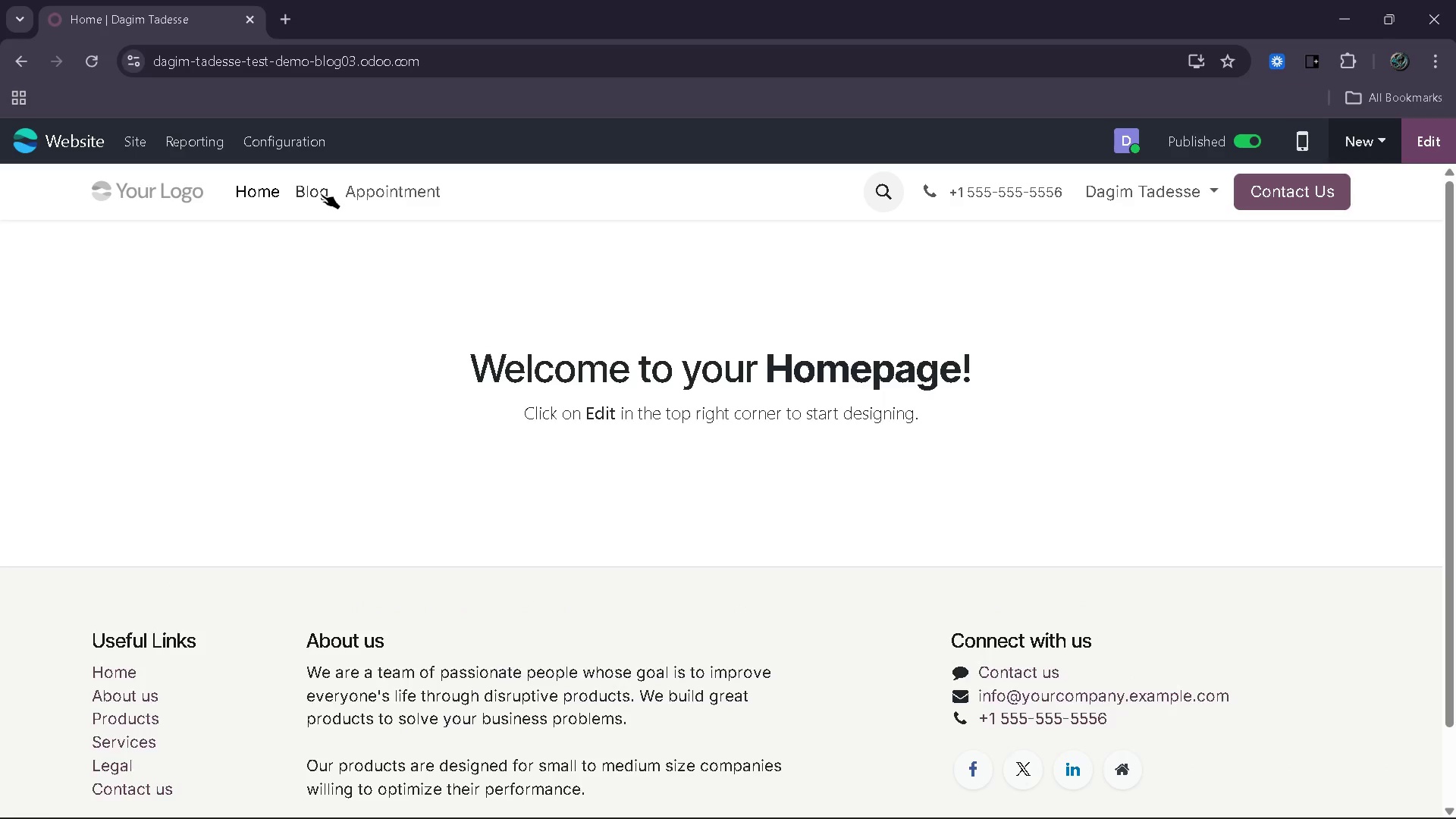 
left_click([321, 193])
 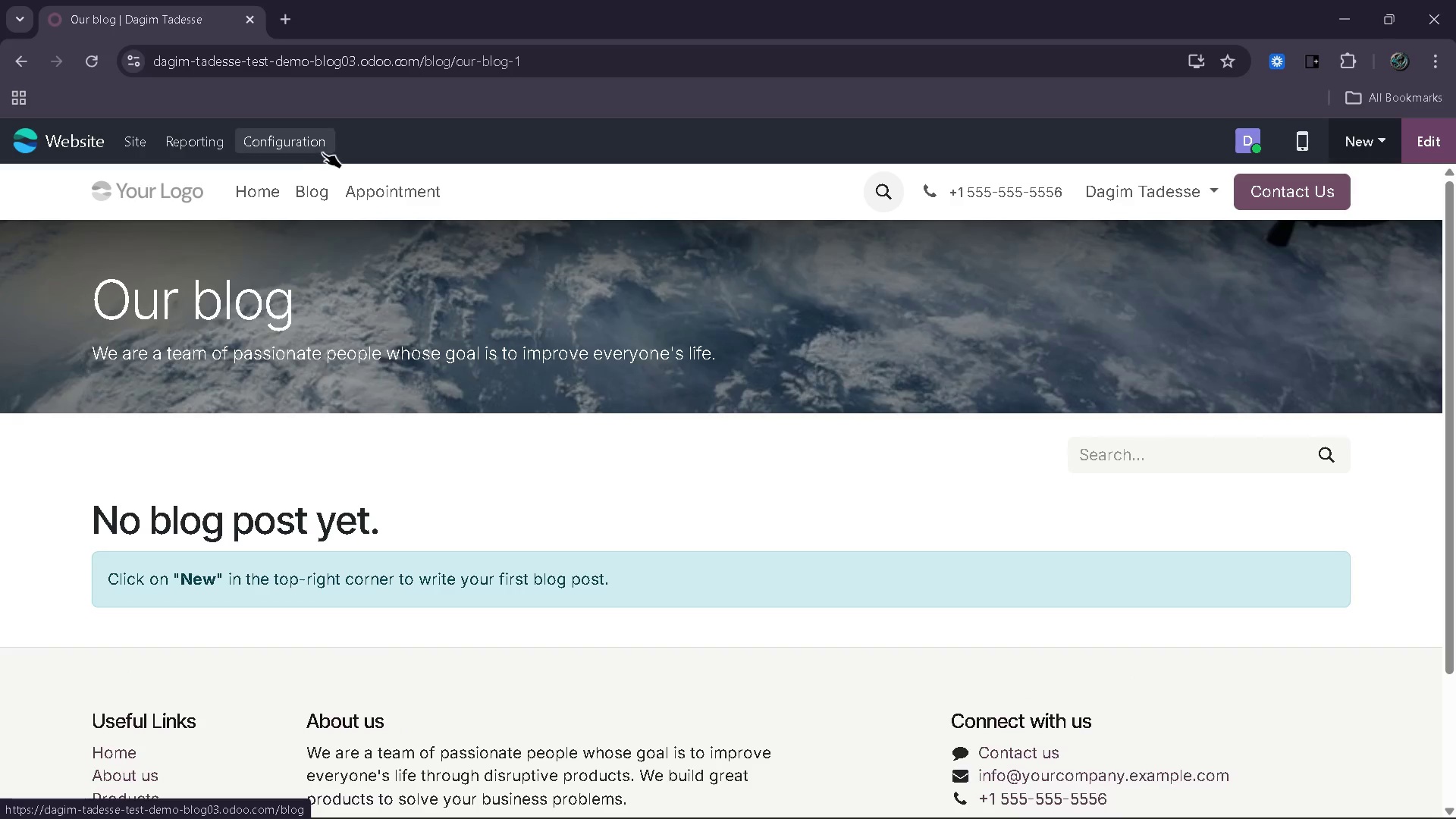 
left_click([319, 140])
 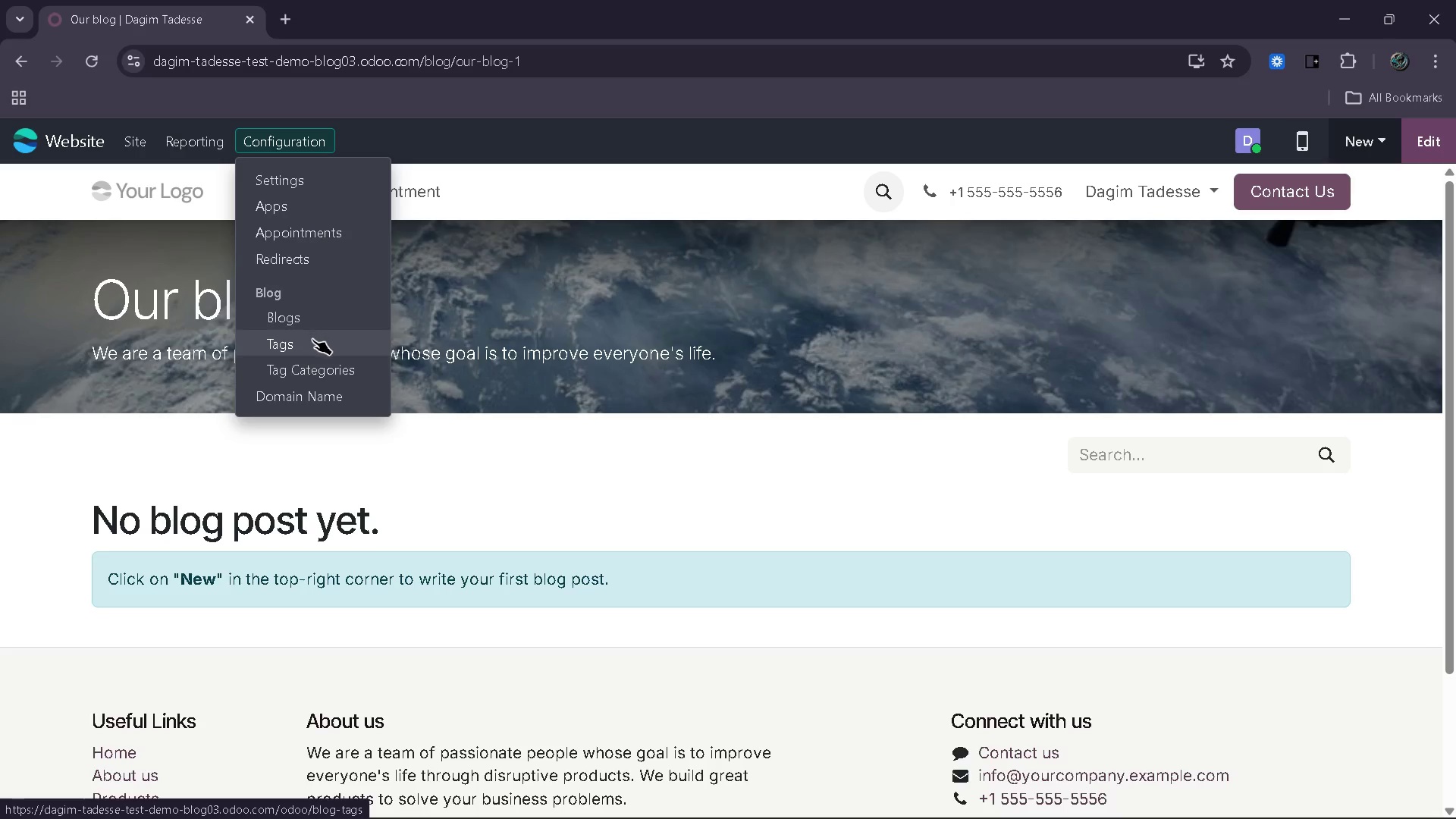 
wait(6.91)
 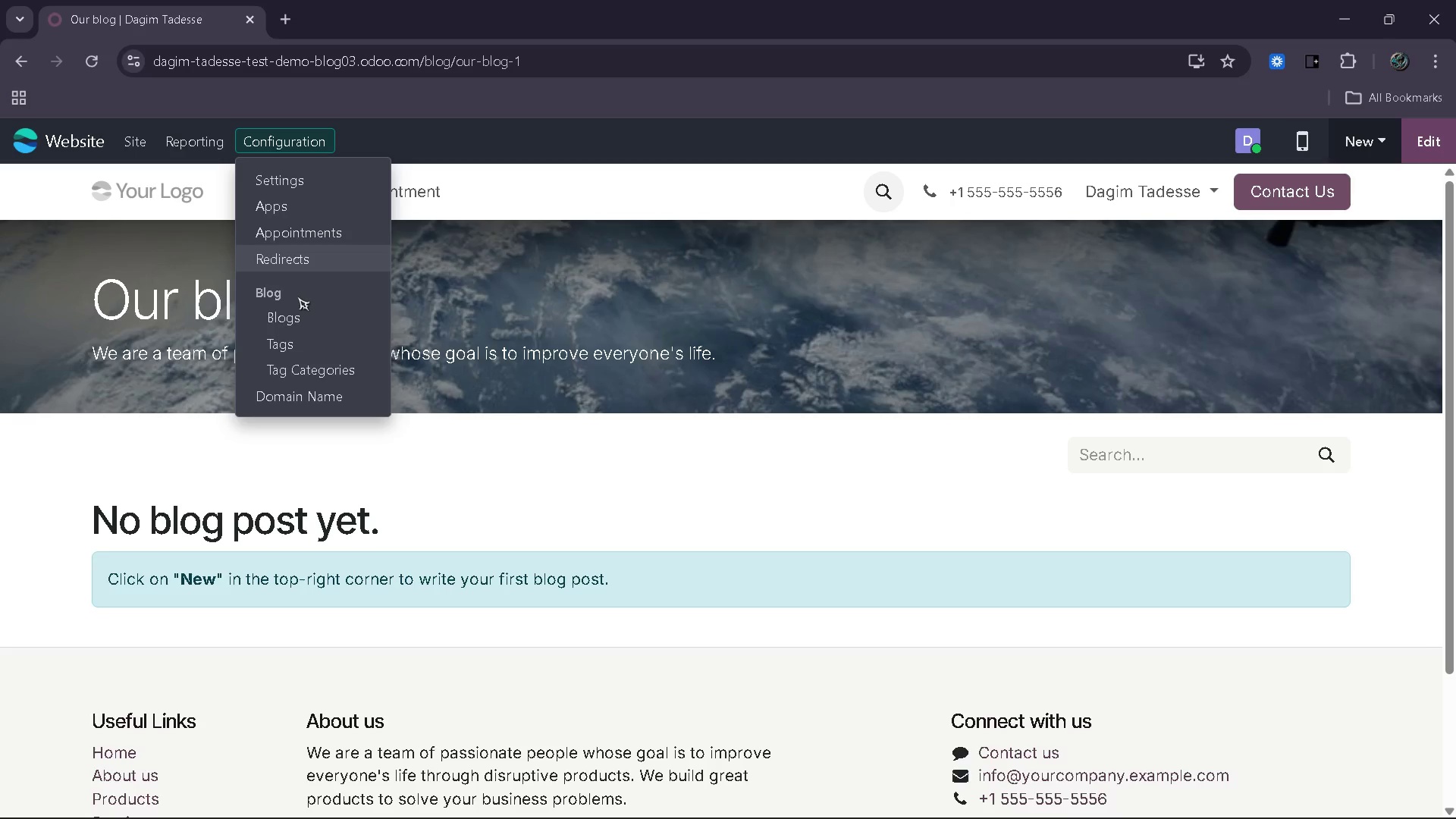 
left_click([320, 326])
 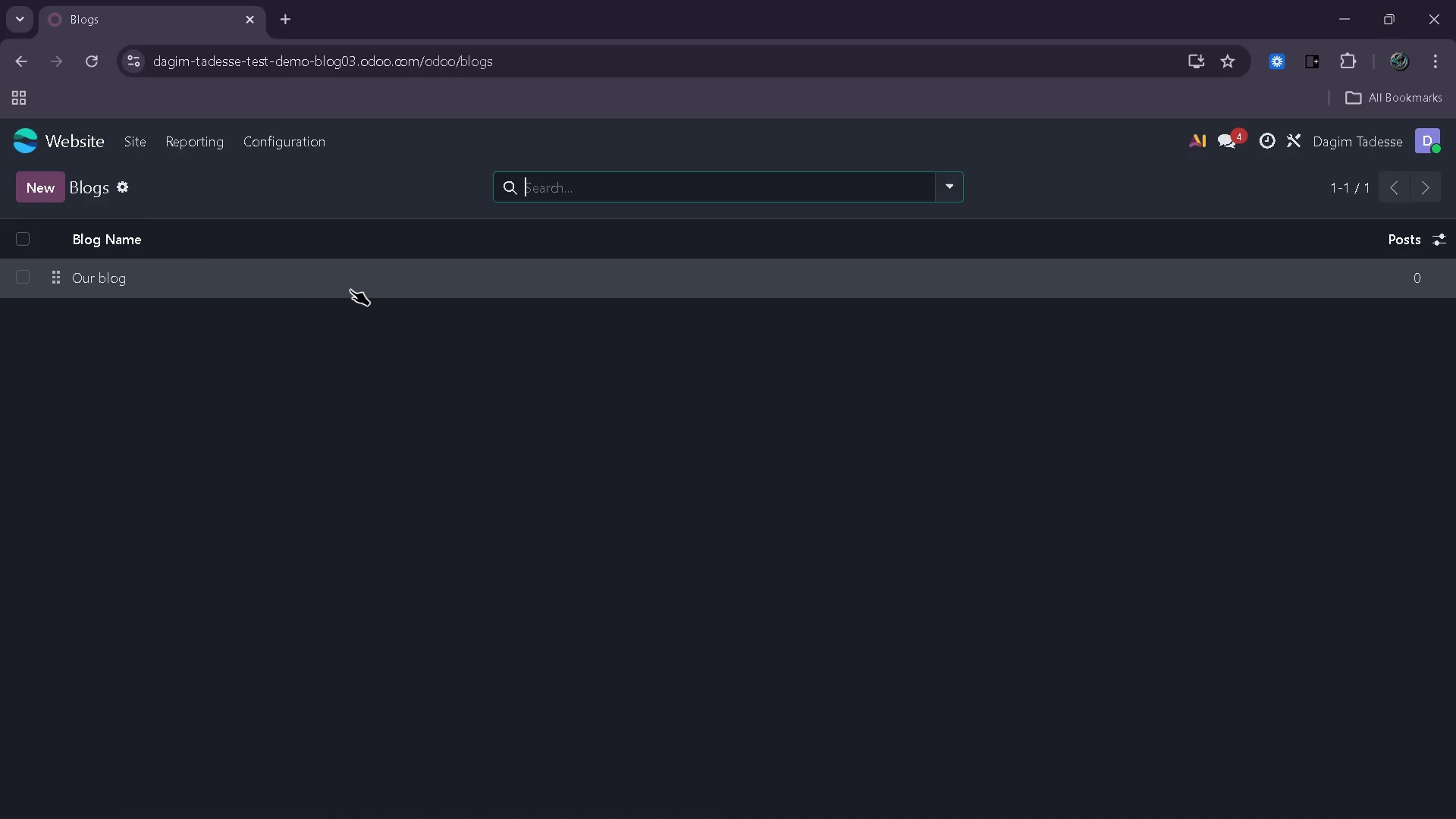 
left_click([58, 192])
 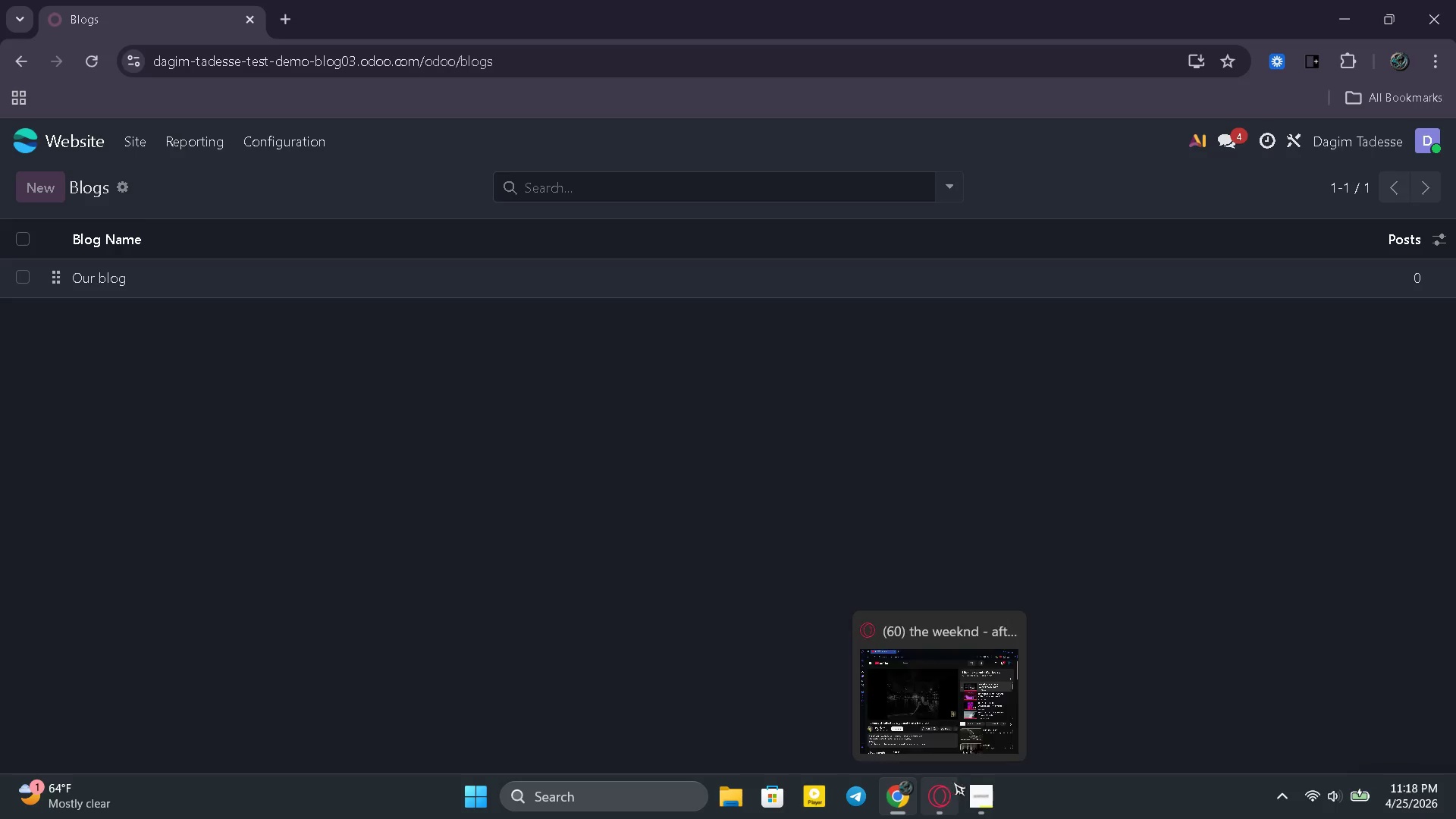 
left_click([966, 791])